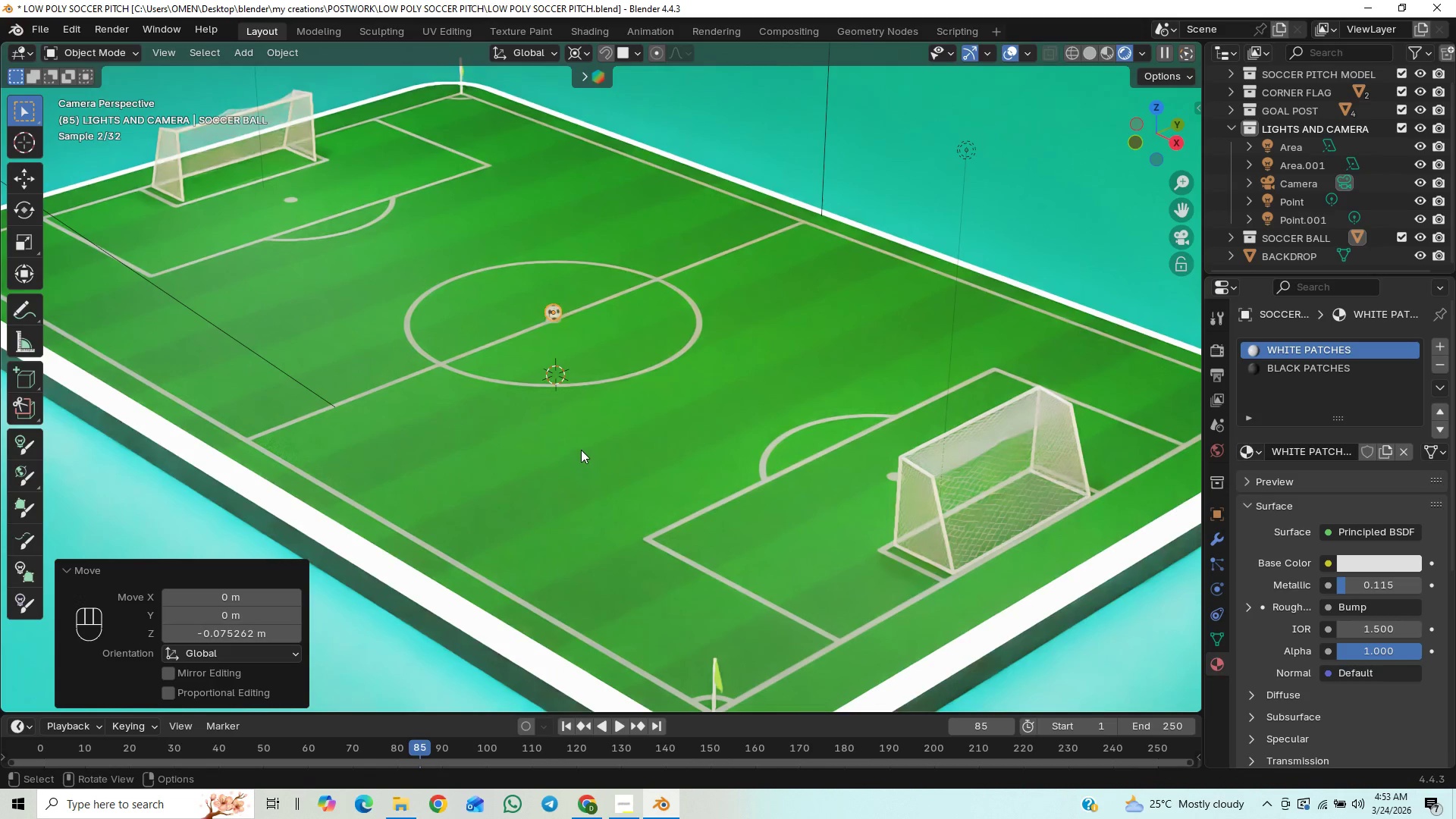 
scroll: coordinate [610, 373], scroll_direction: down, amount: 2.0
 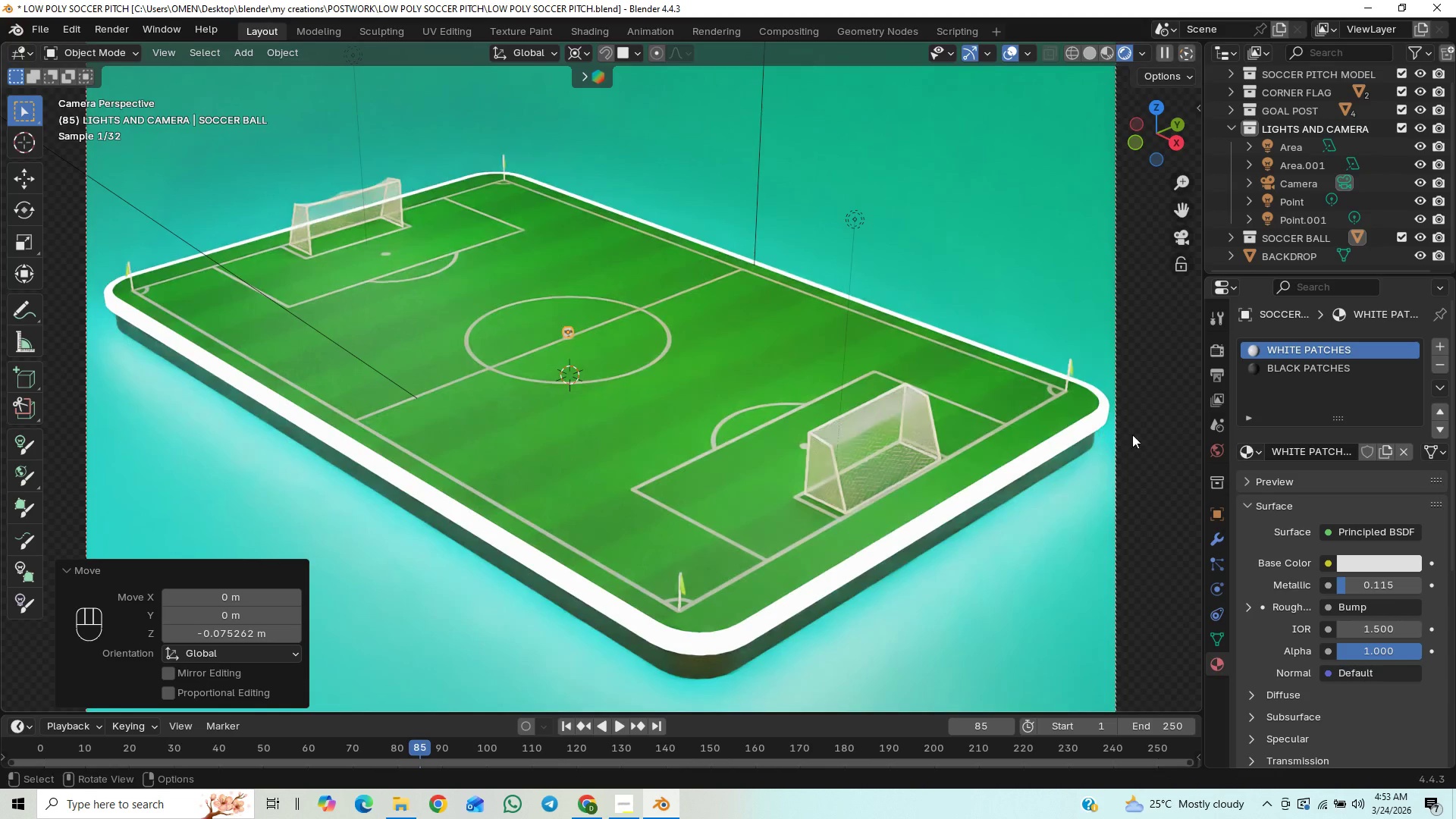 
left_click([1166, 436])
 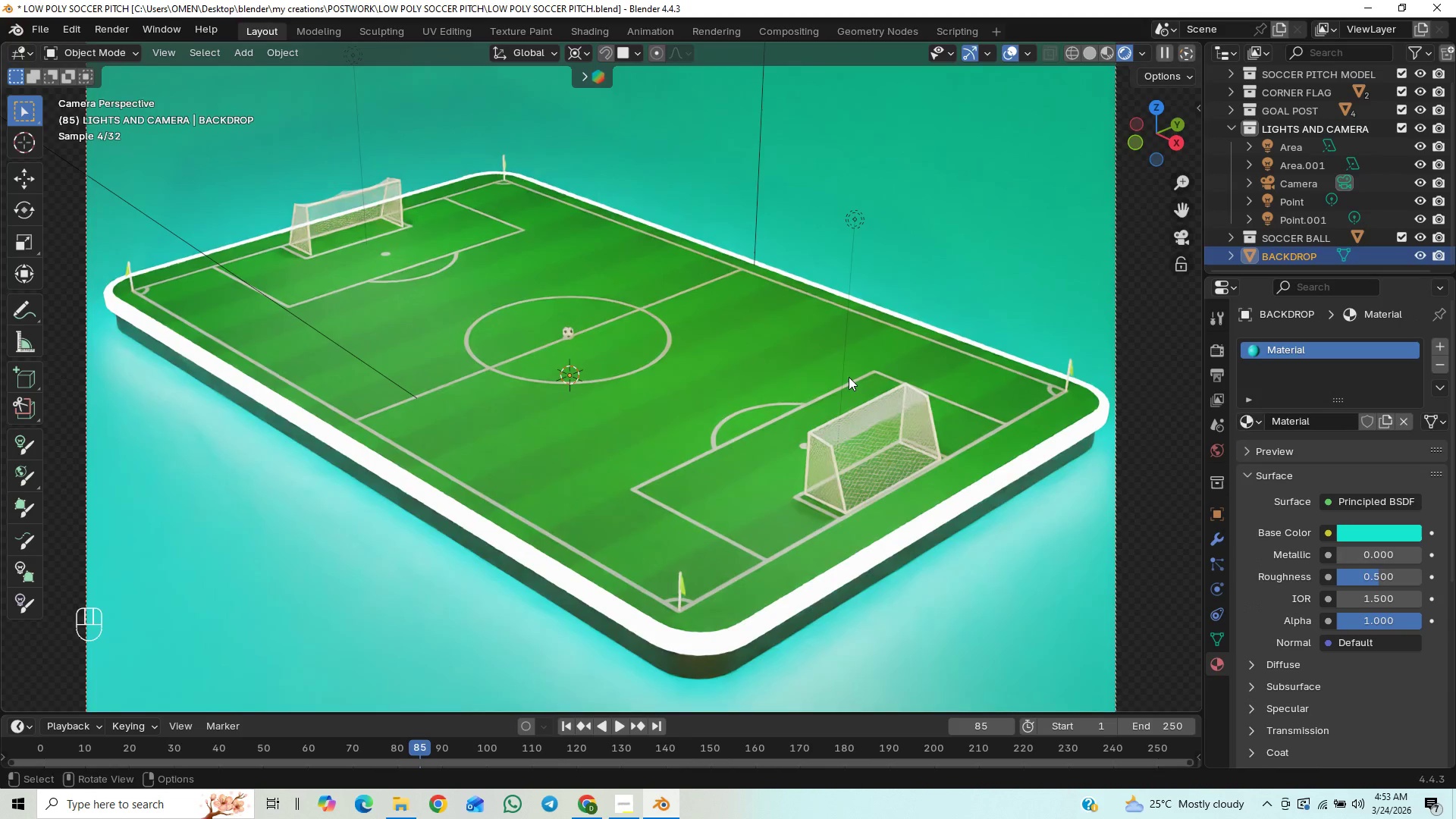 
key(Control+S)
 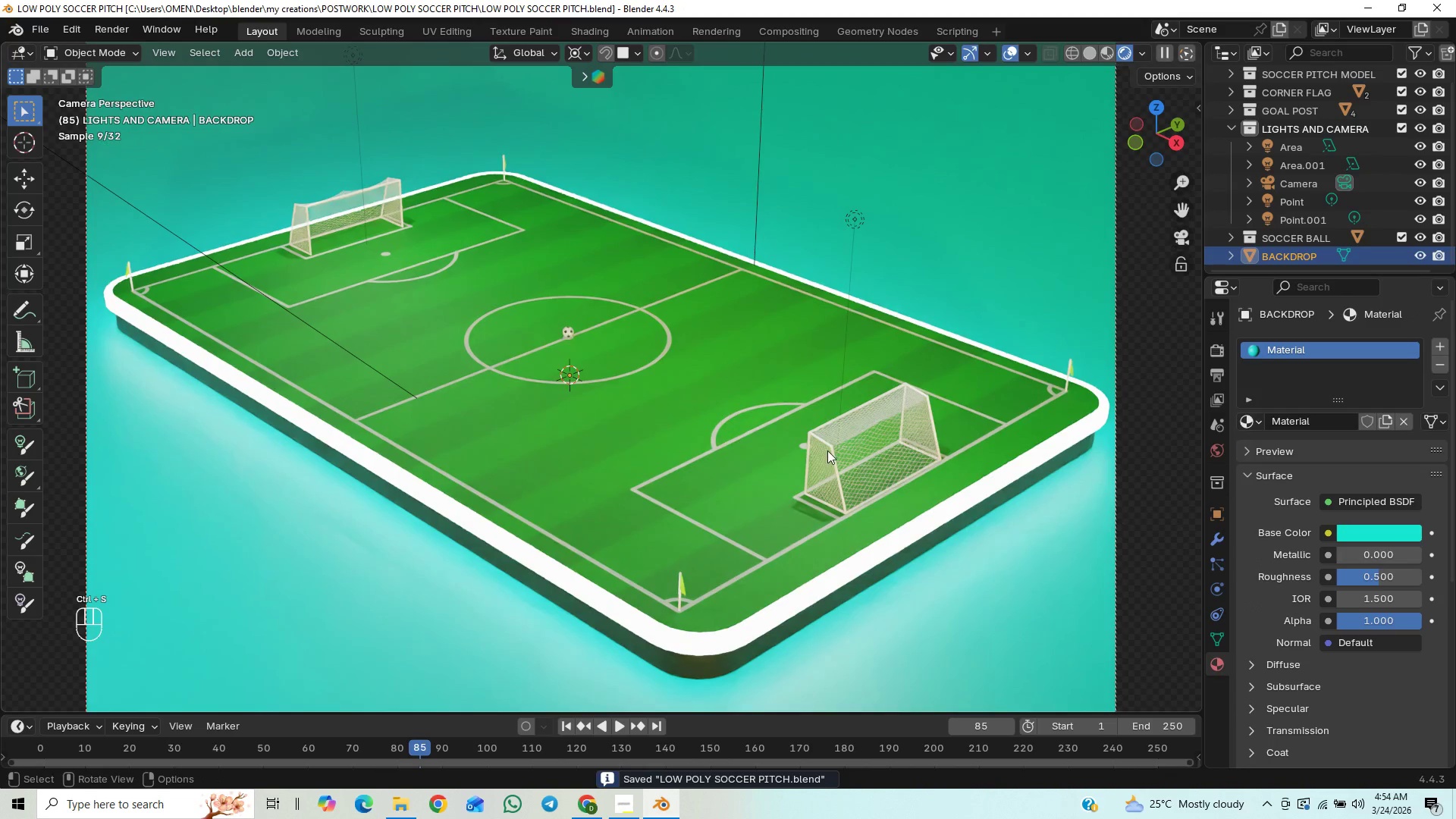 
scroll: coordinate [789, 450], scroll_direction: down, amount: 2.0
 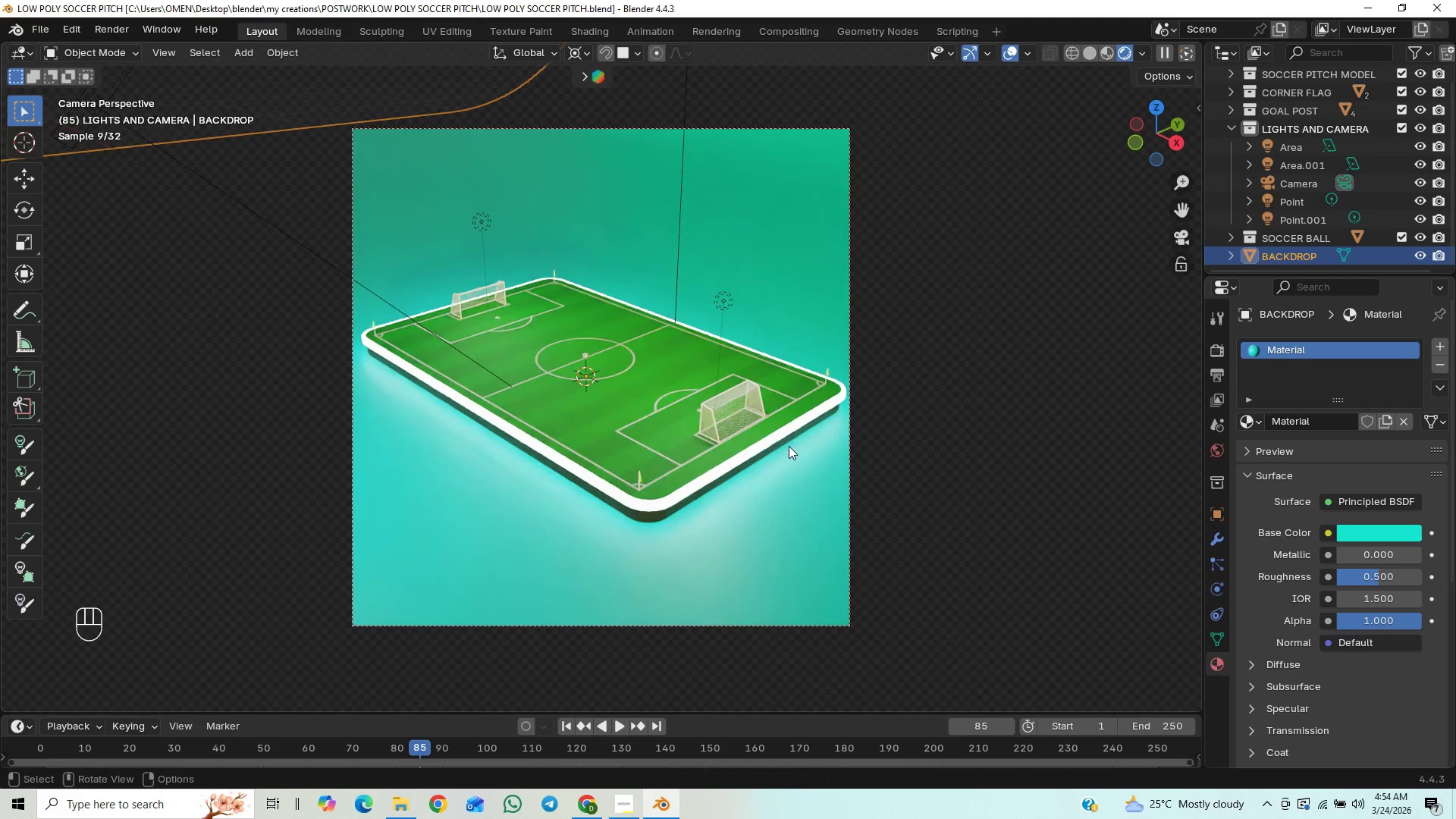 
left_click([810, 274])
 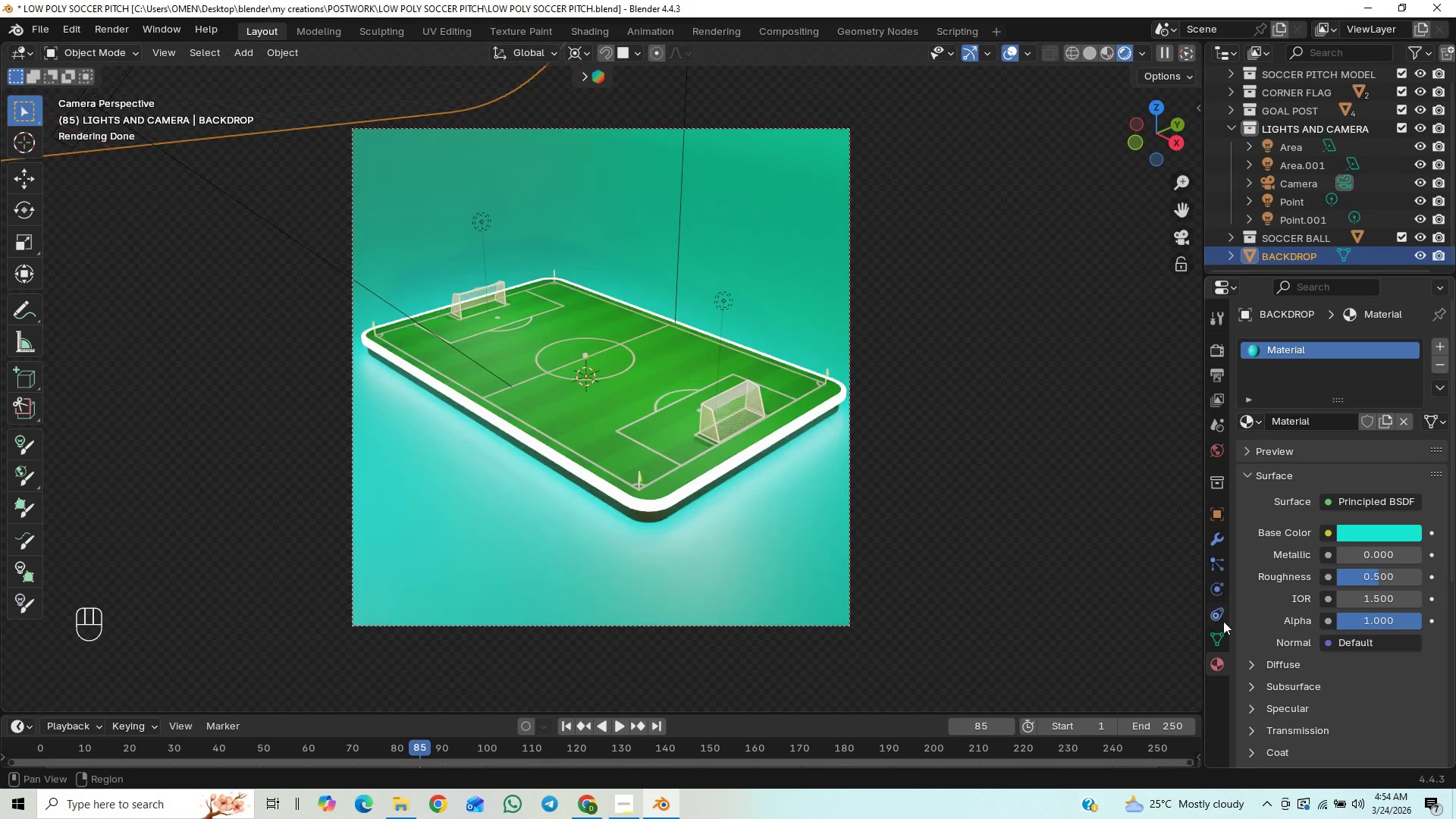 
left_click([1211, 661])
 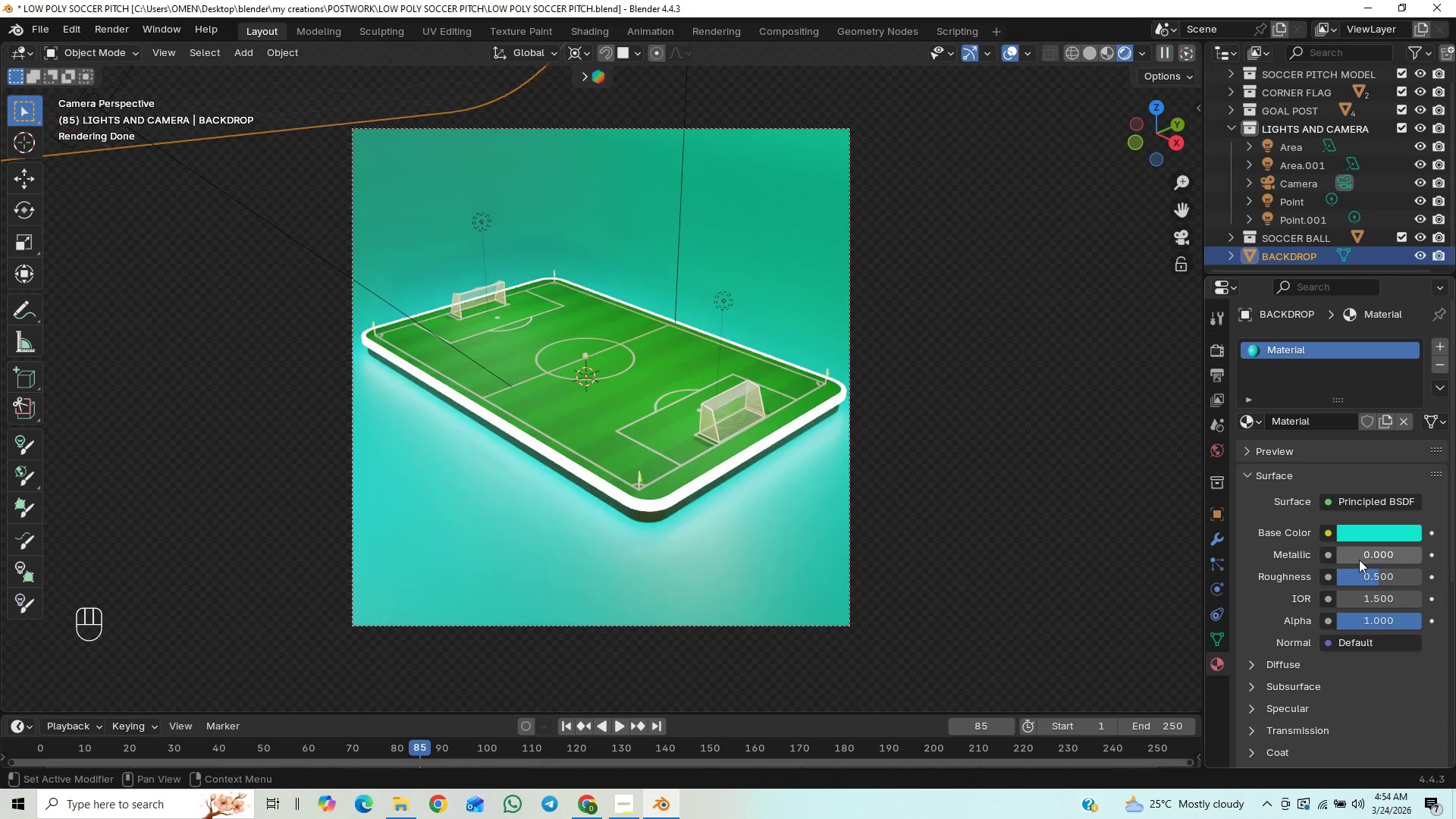 
left_click_drag(start_coordinate=[1354, 563], to_coordinate=[232, 546])
 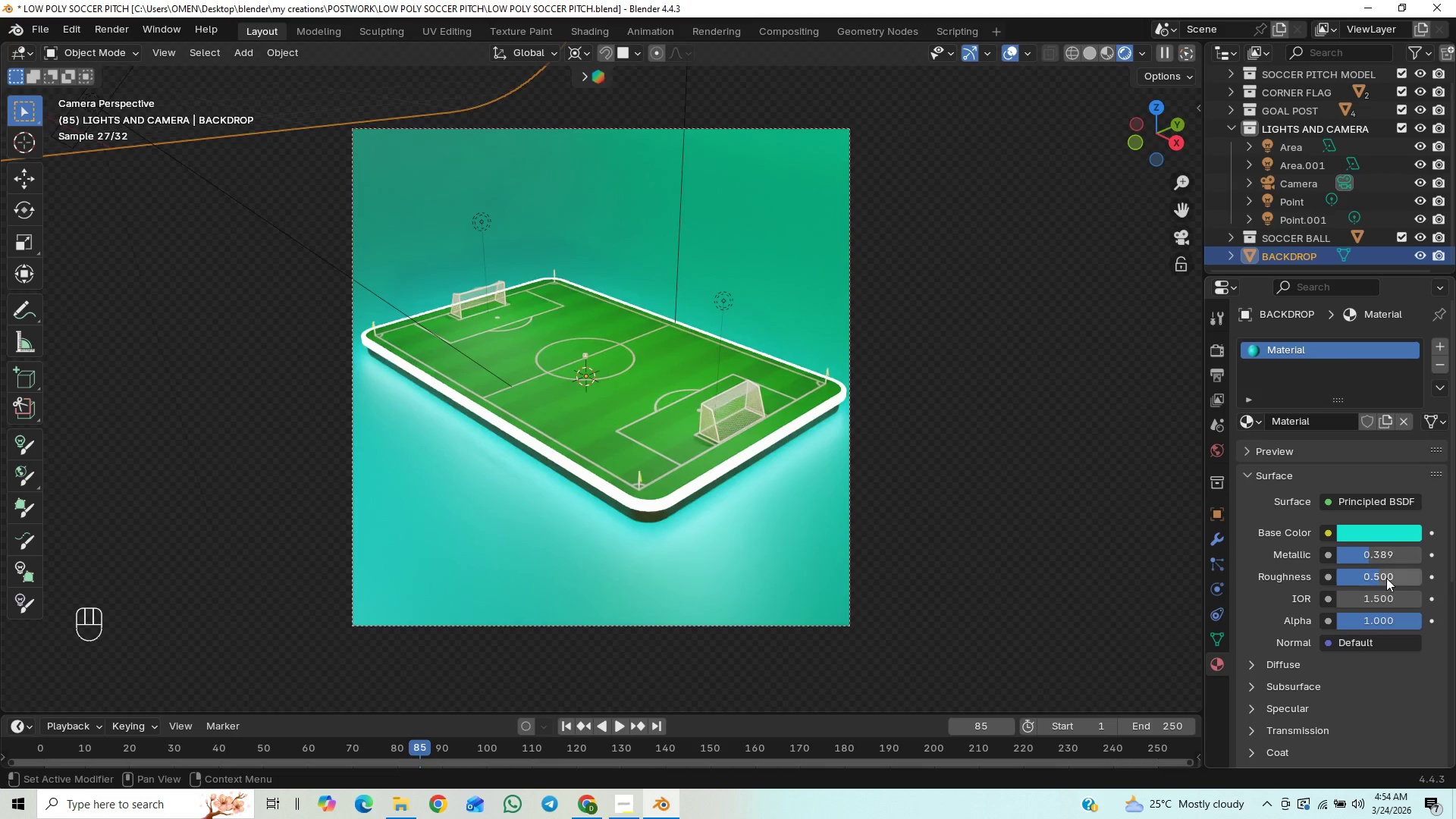 
left_click_drag(start_coordinate=[1386, 577], to_coordinate=[239, 584])
 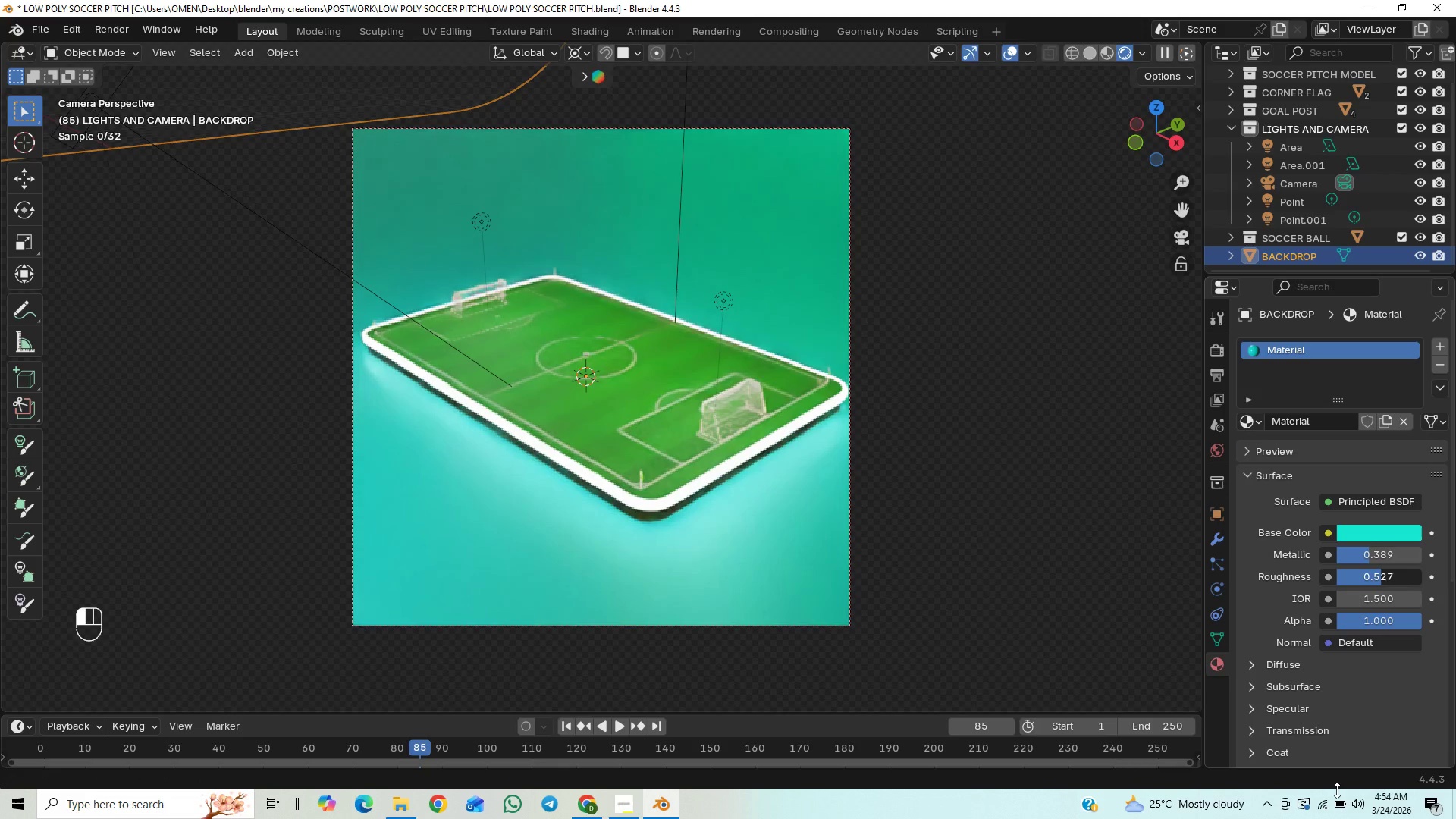 
left_click([1338, 800])
 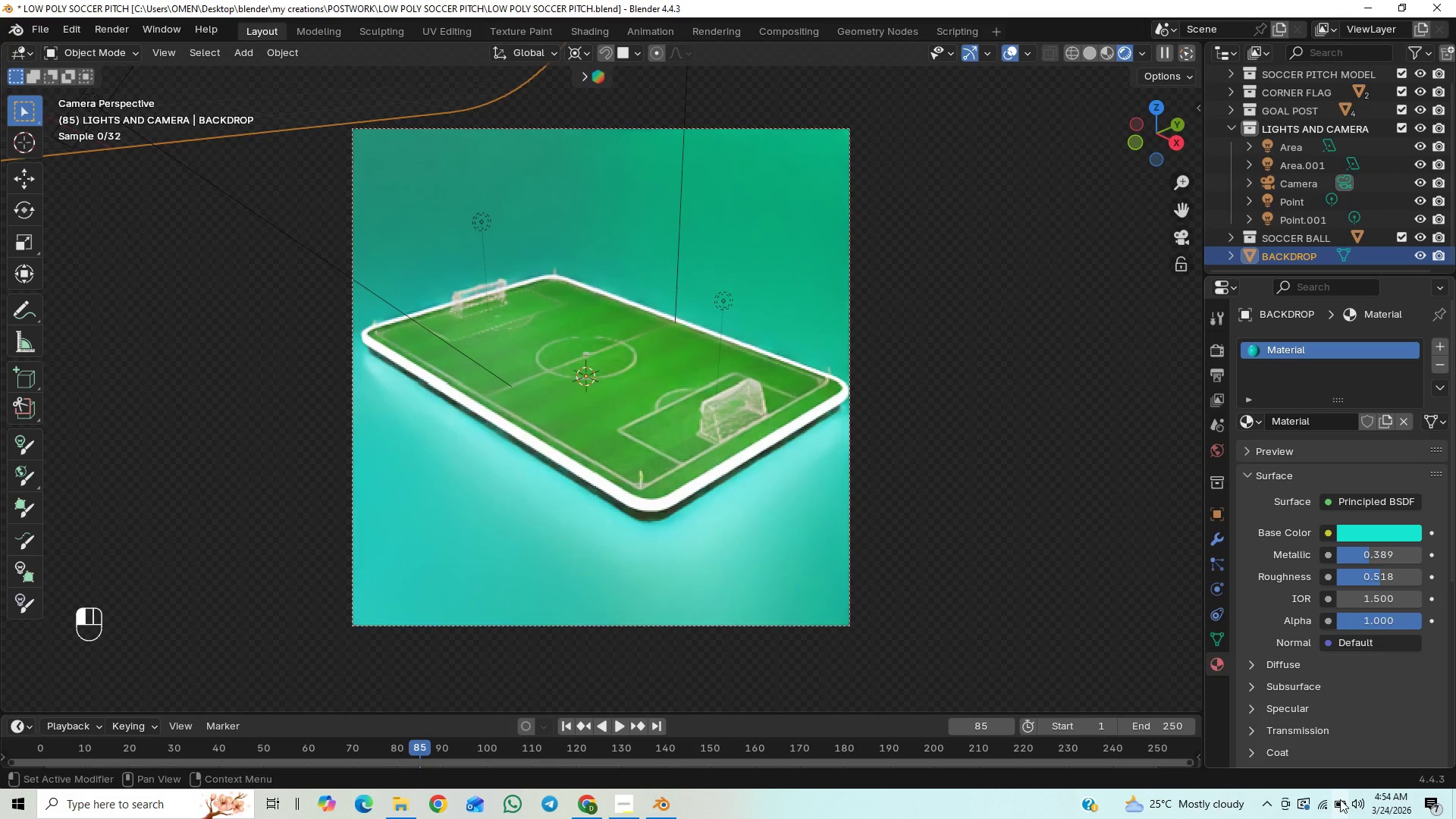 
left_click_drag(start_coordinate=[1279, 693], to_coordinate=[1164, 709])
 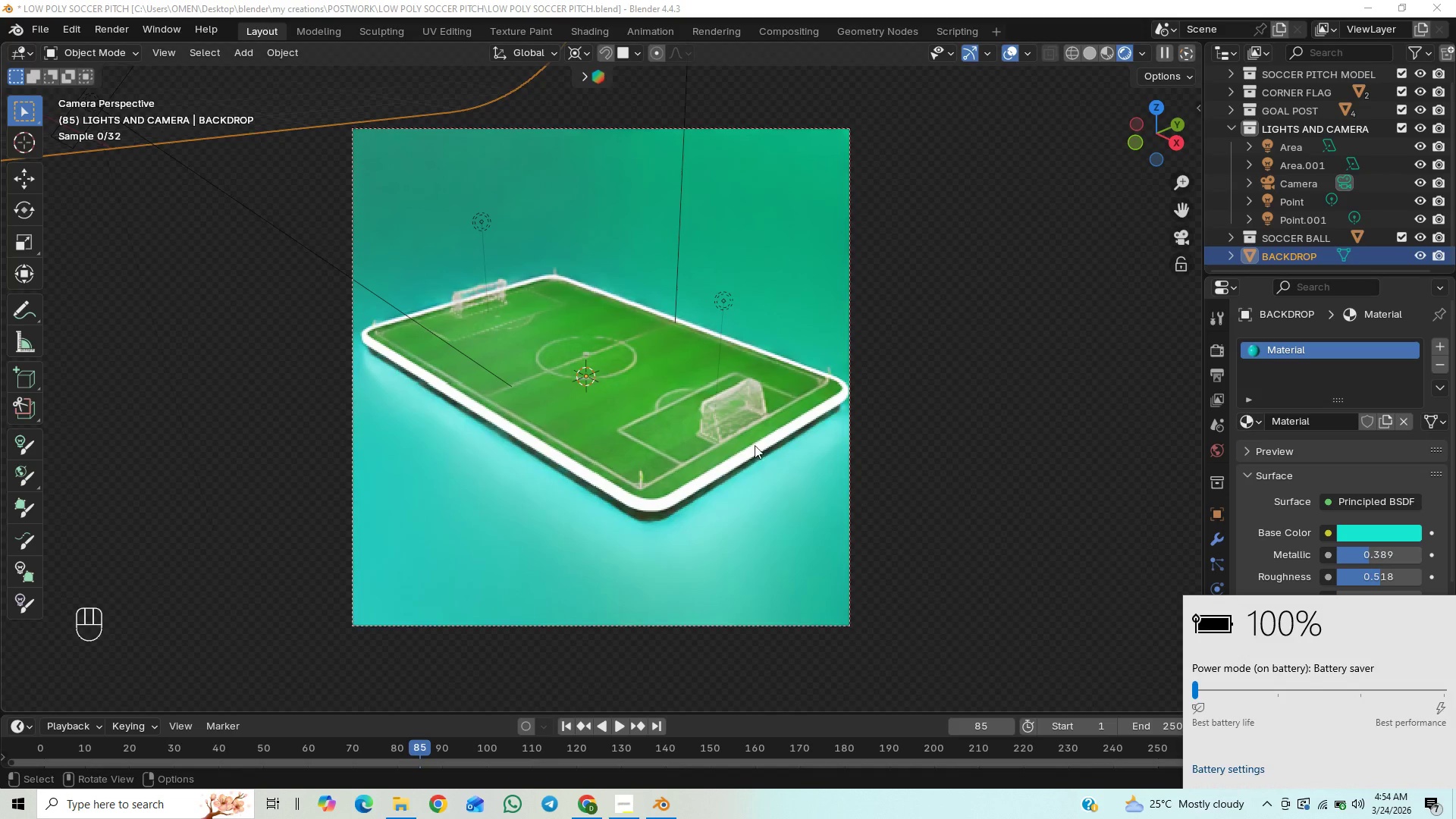 
left_click([1096, 533])
 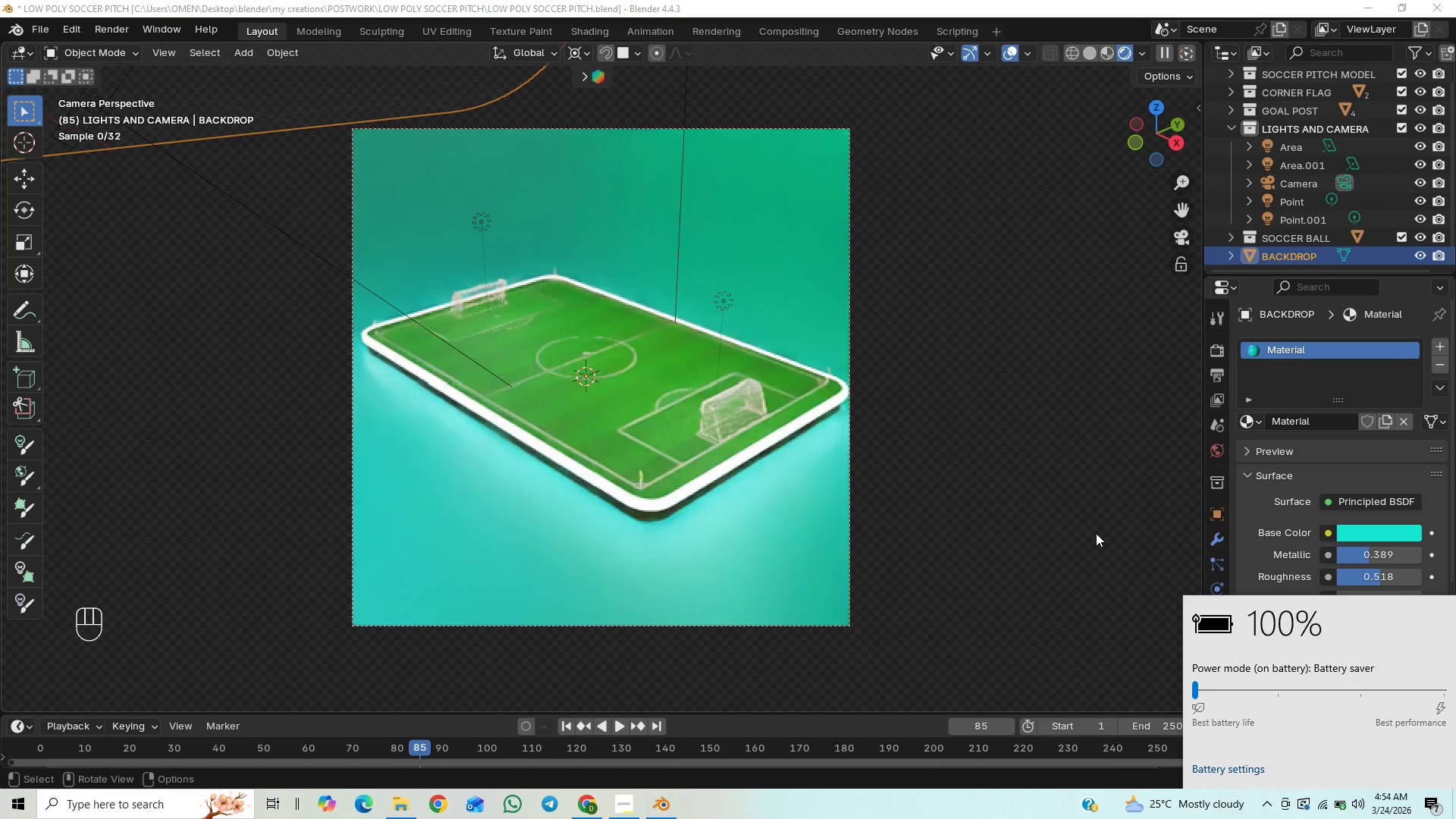 
key(Control+S)
 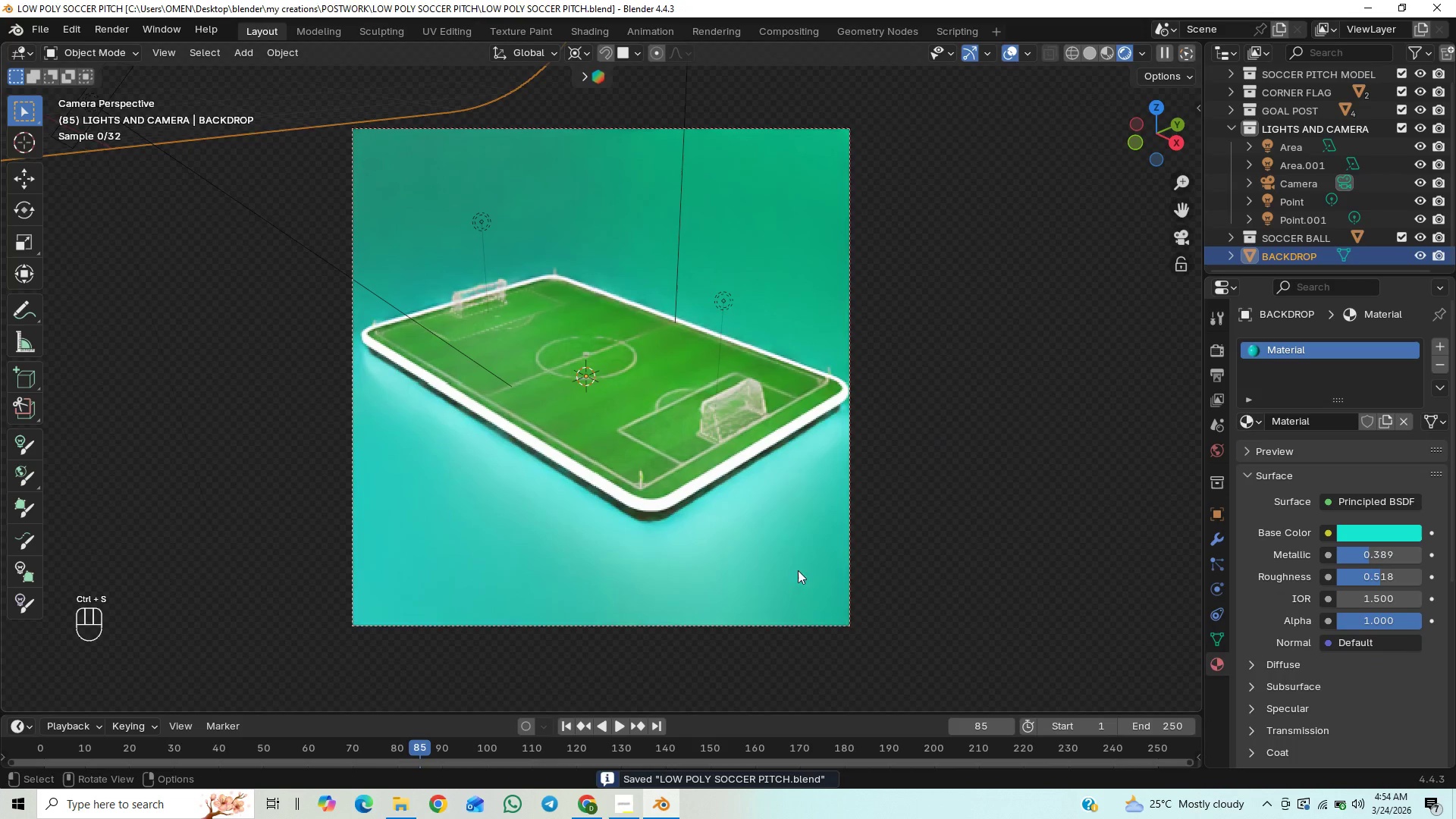 
scroll: coordinate [797, 556], scroll_direction: up, amount: 1.0
 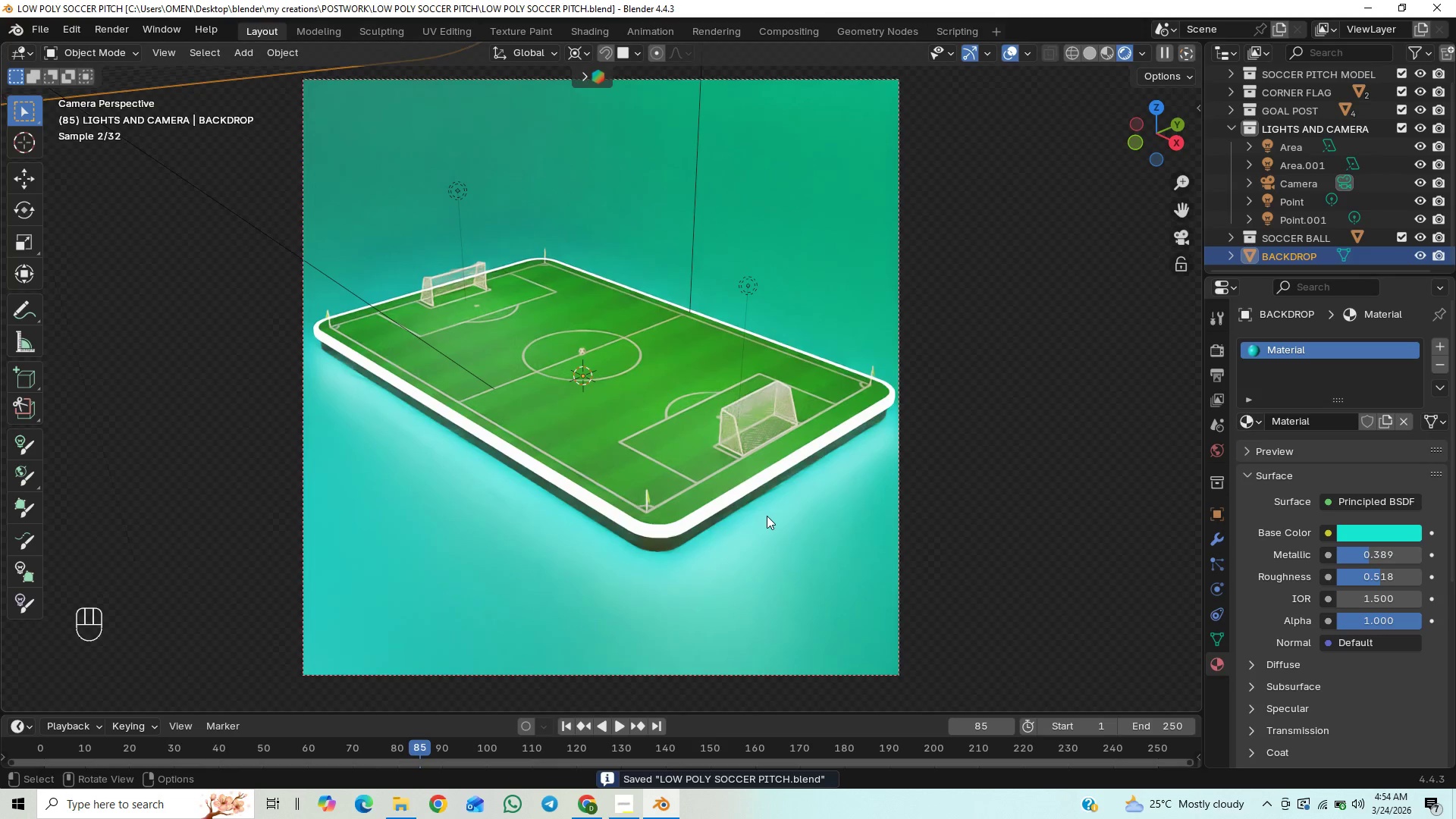 
scroll: coordinate [774, 497], scroll_direction: down, amount: 1.0
 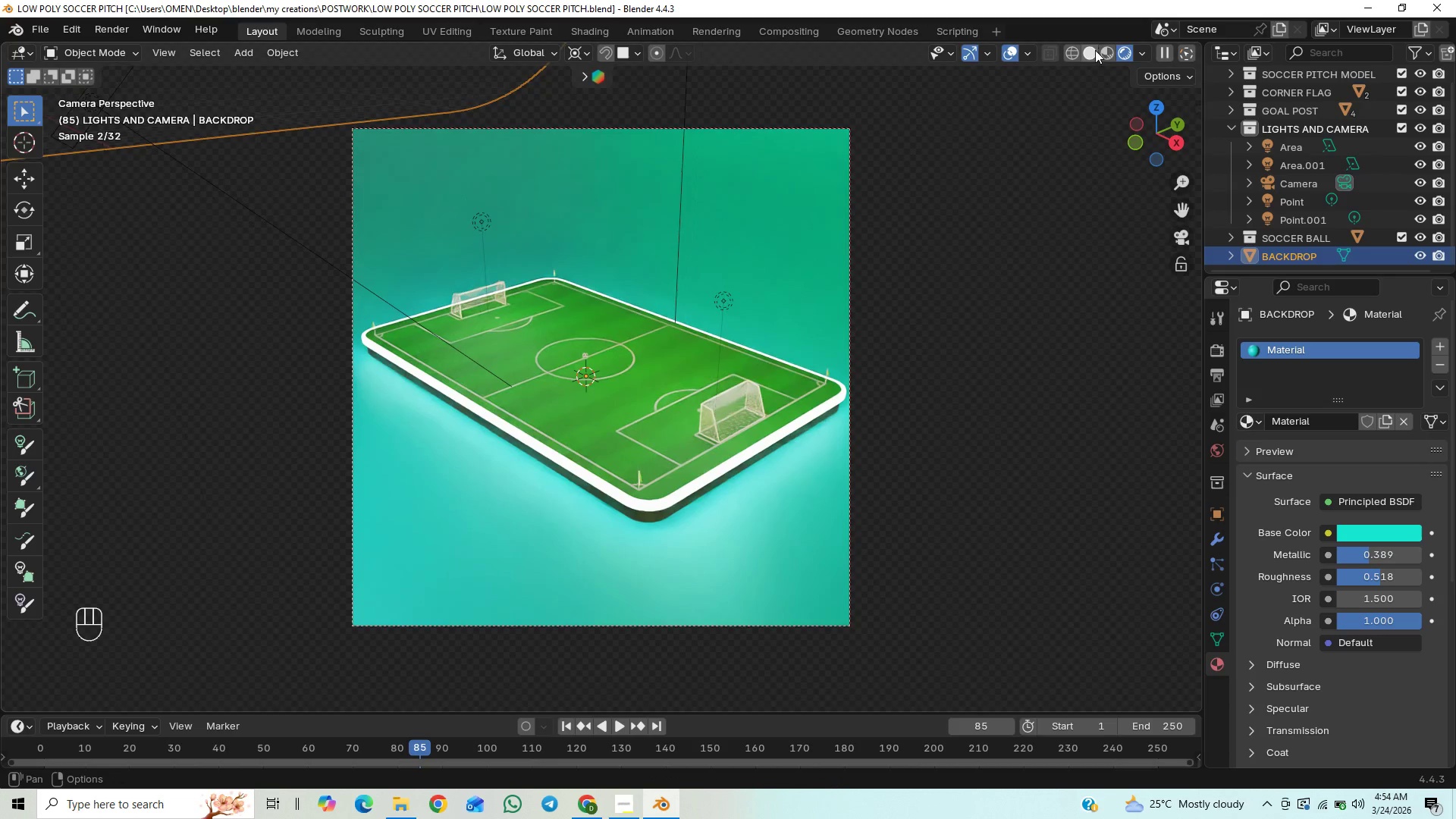 
left_click([1095, 51])
 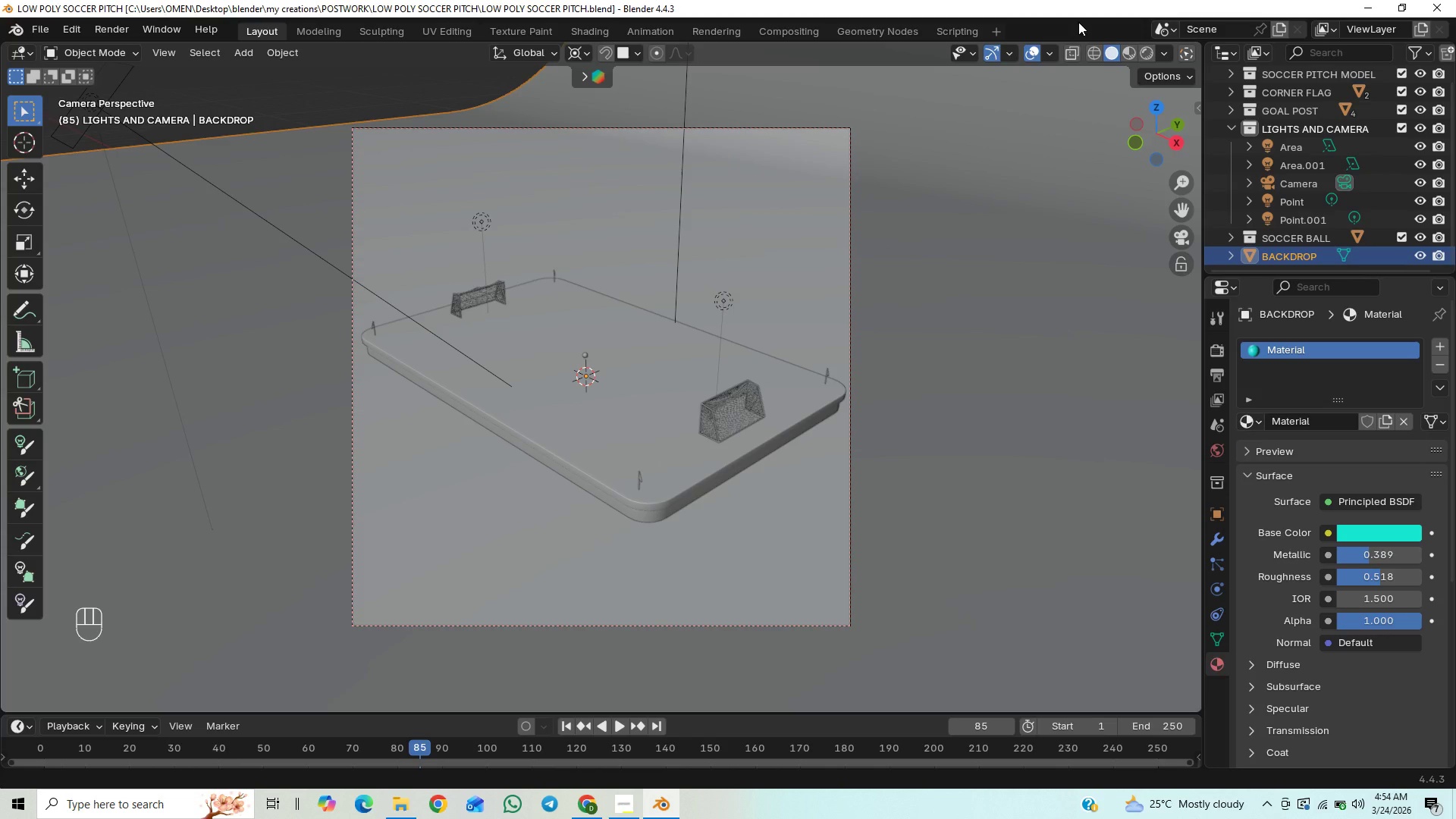 
wait(5.67)
 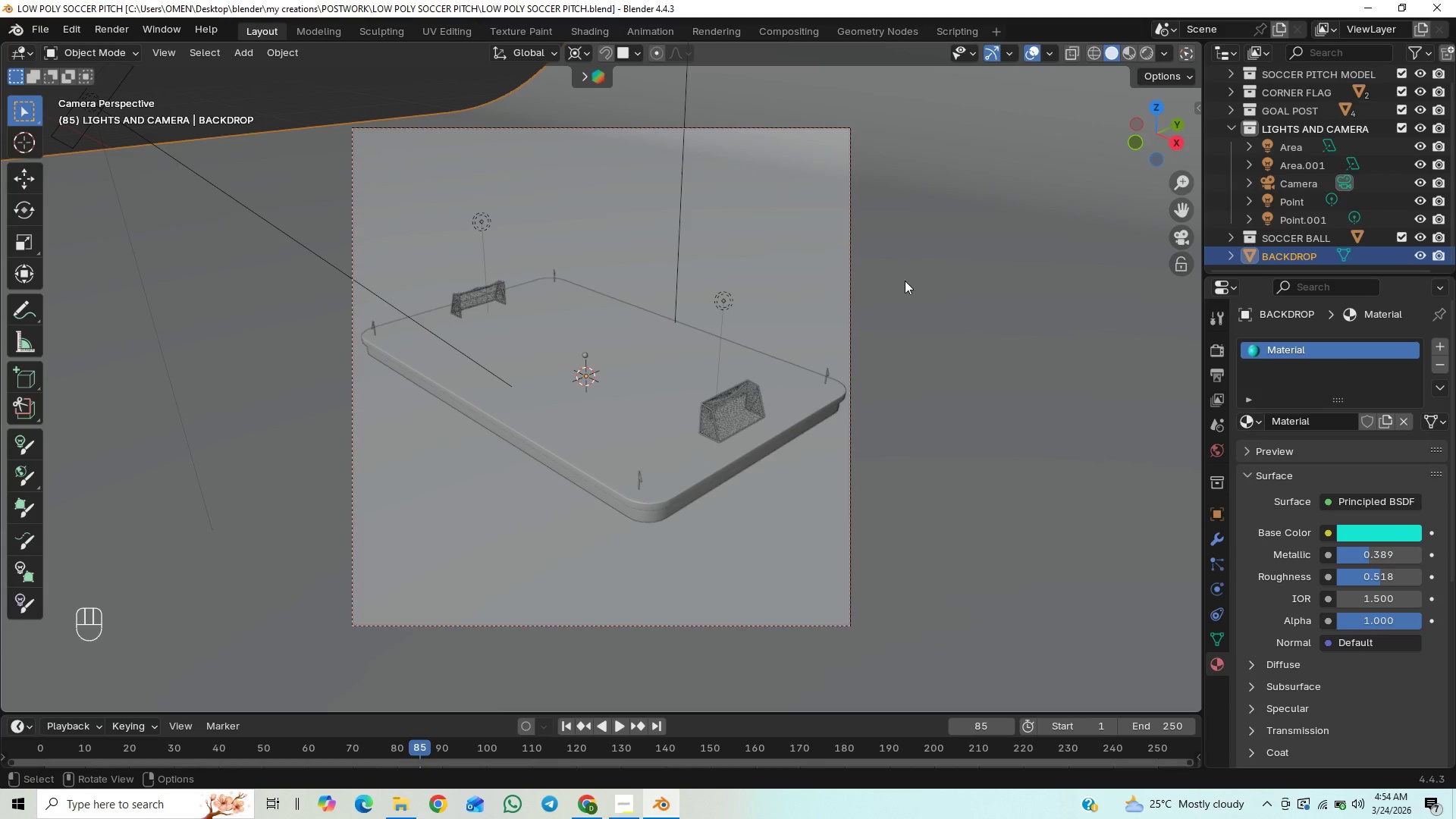 
left_click([1110, 54])